 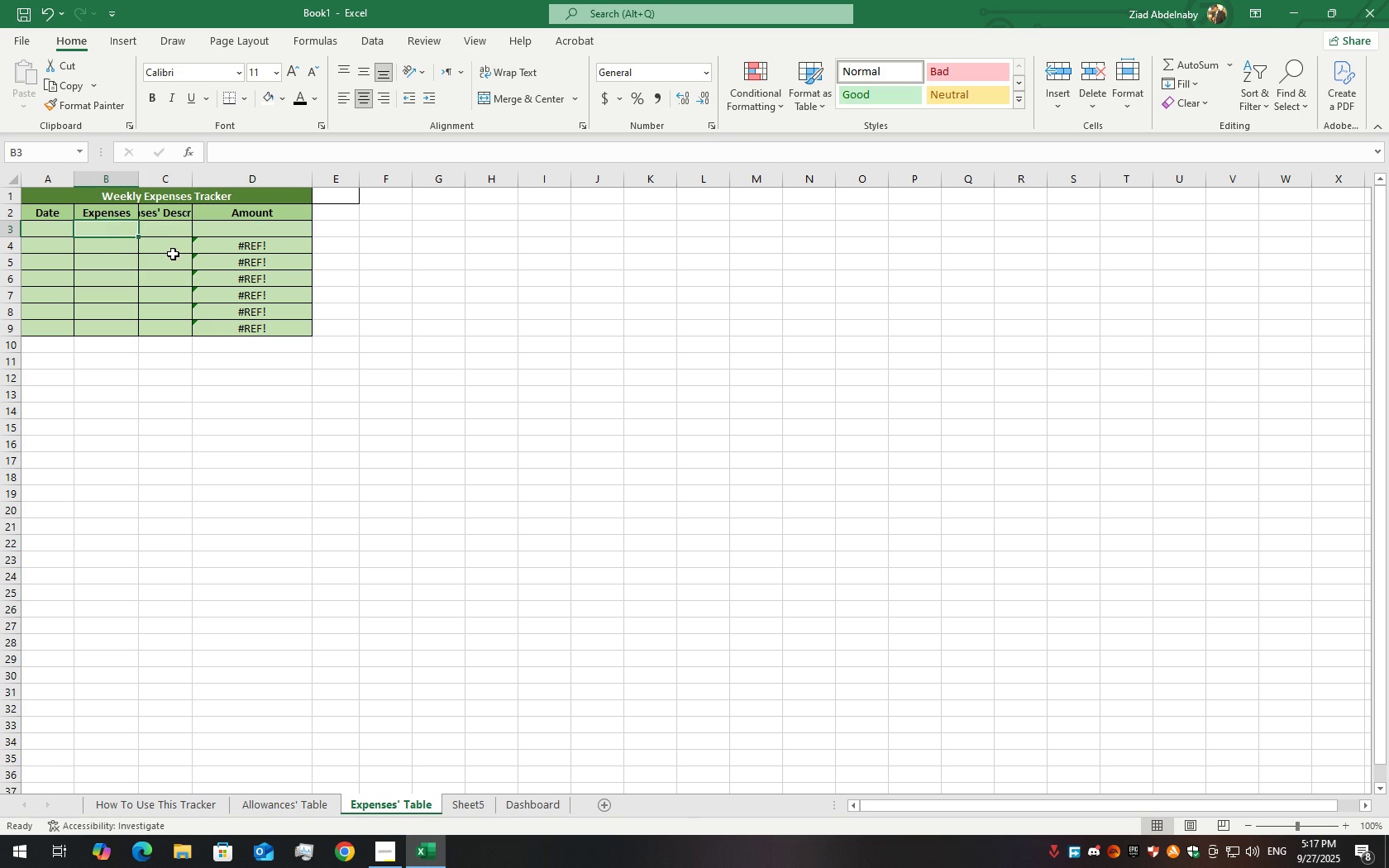 
double_click([243, 224])
 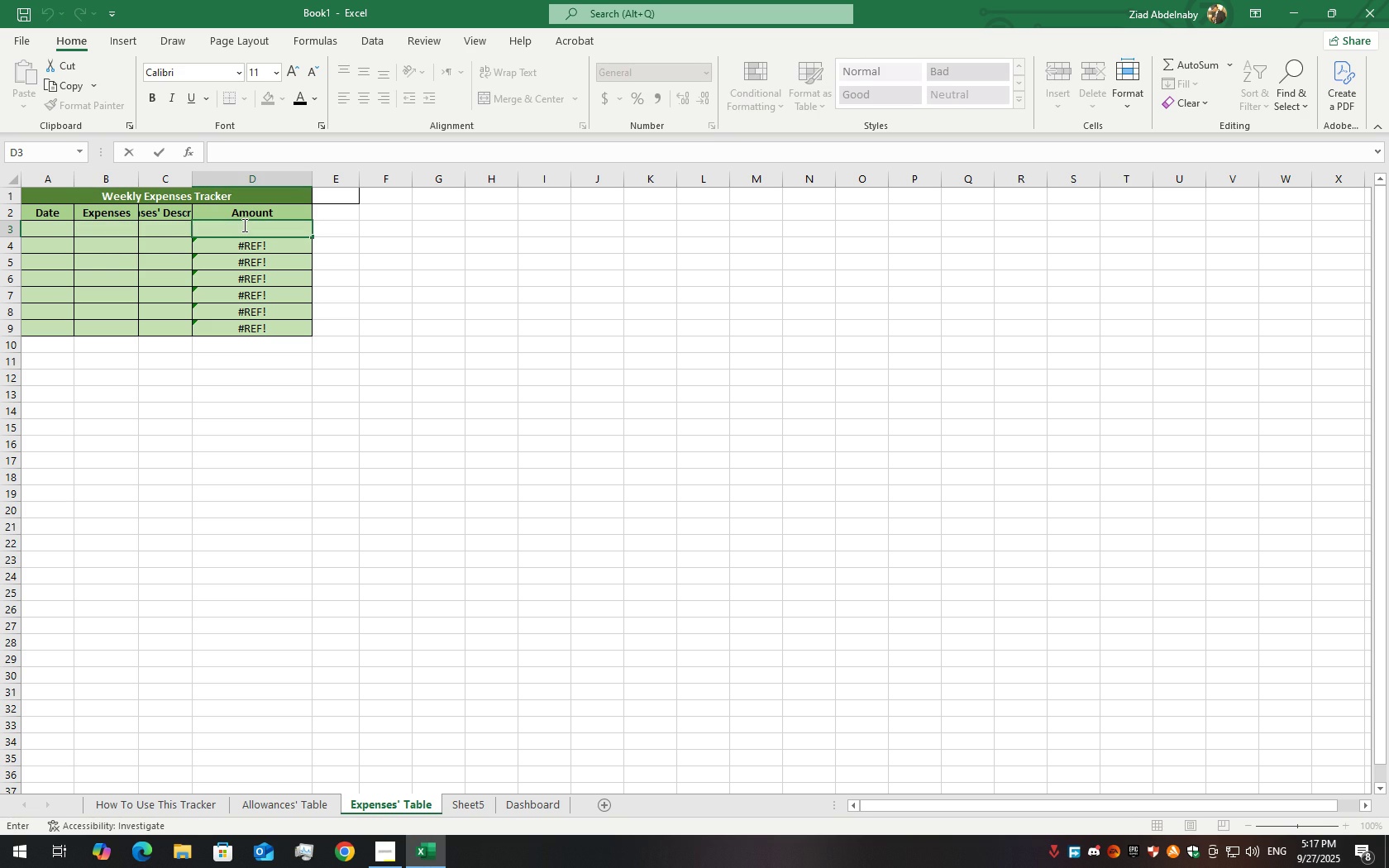 
key(Equal)
 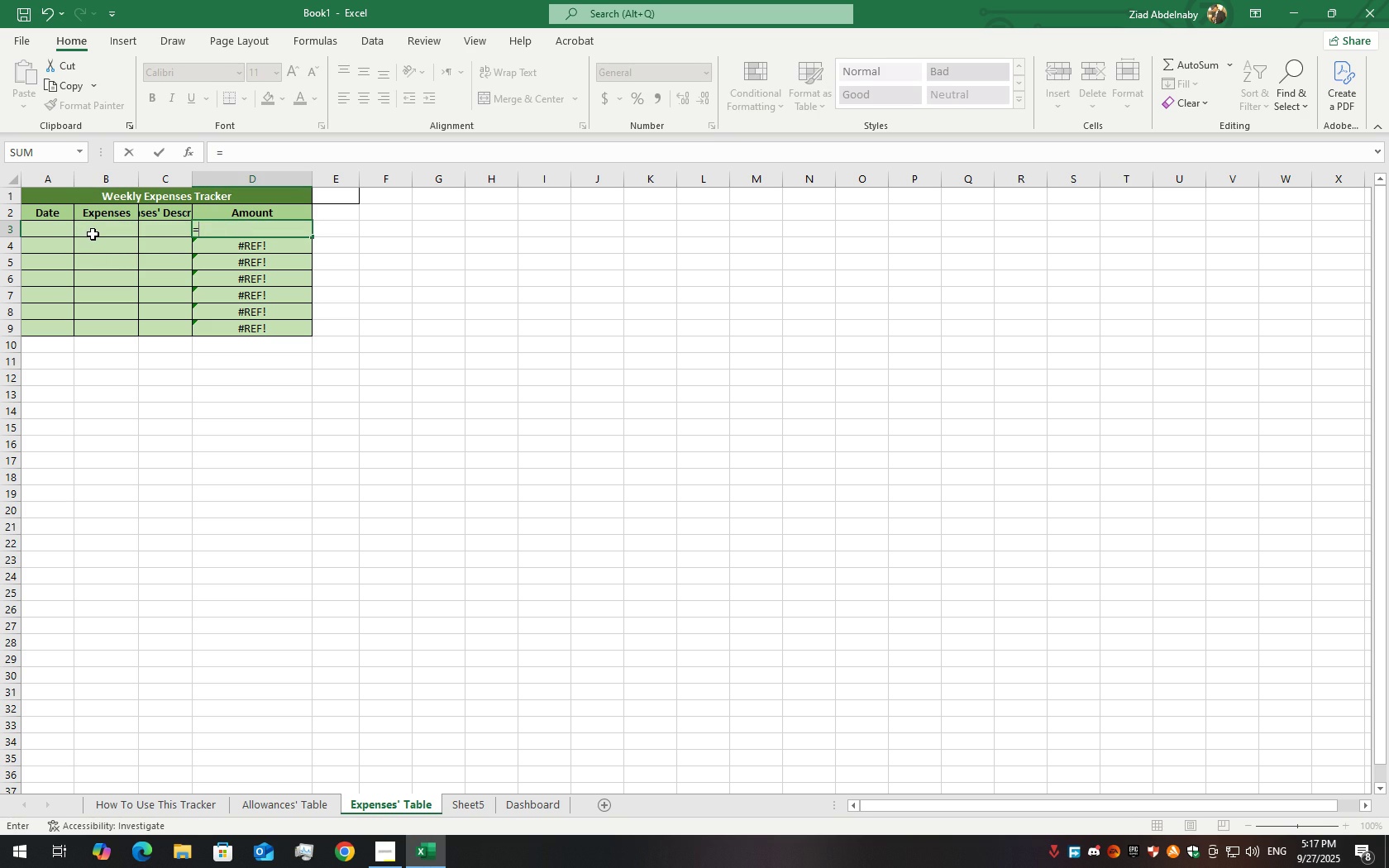 
left_click([94, 233])
 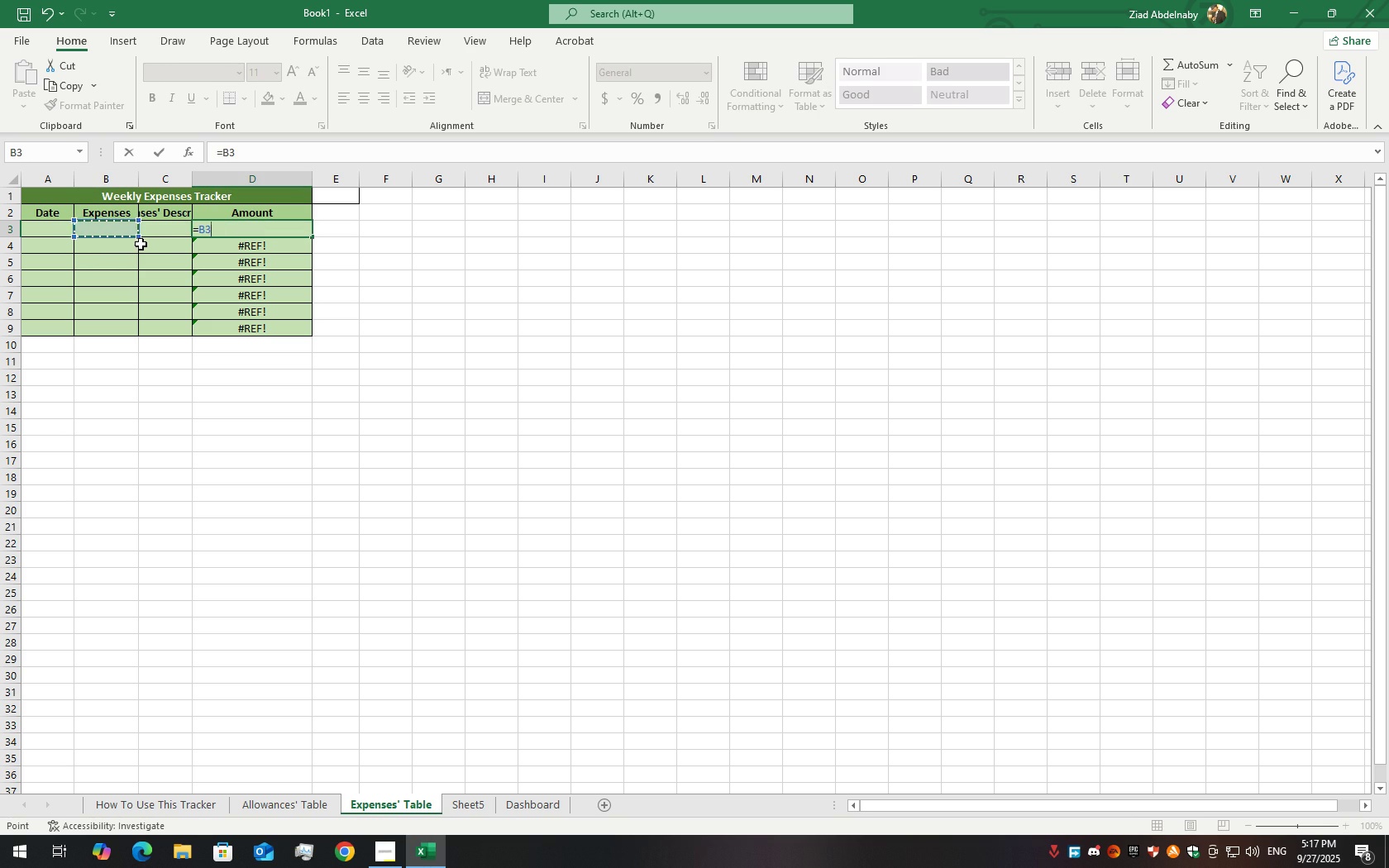 
key(Enter)
 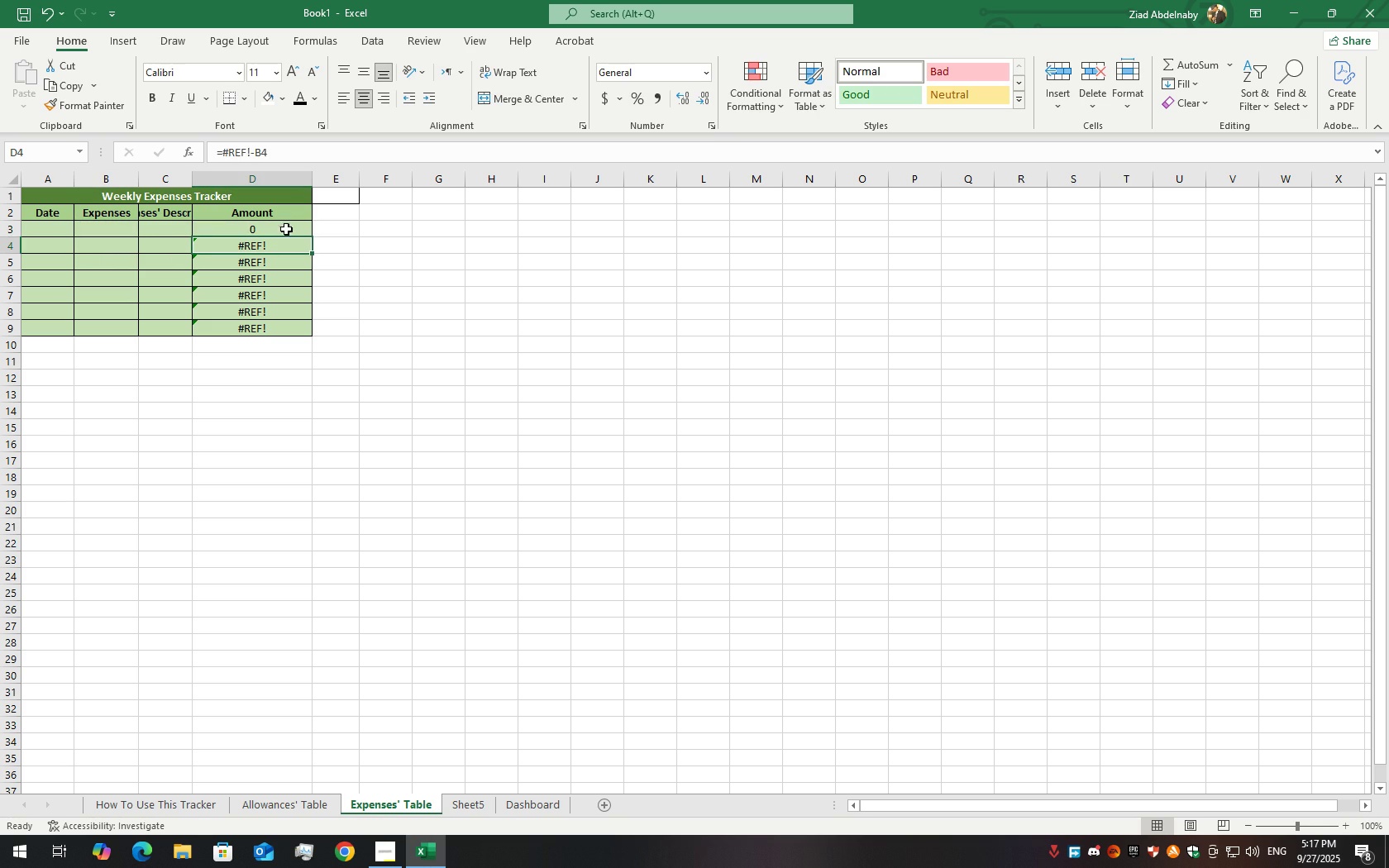 
left_click([287, 227])
 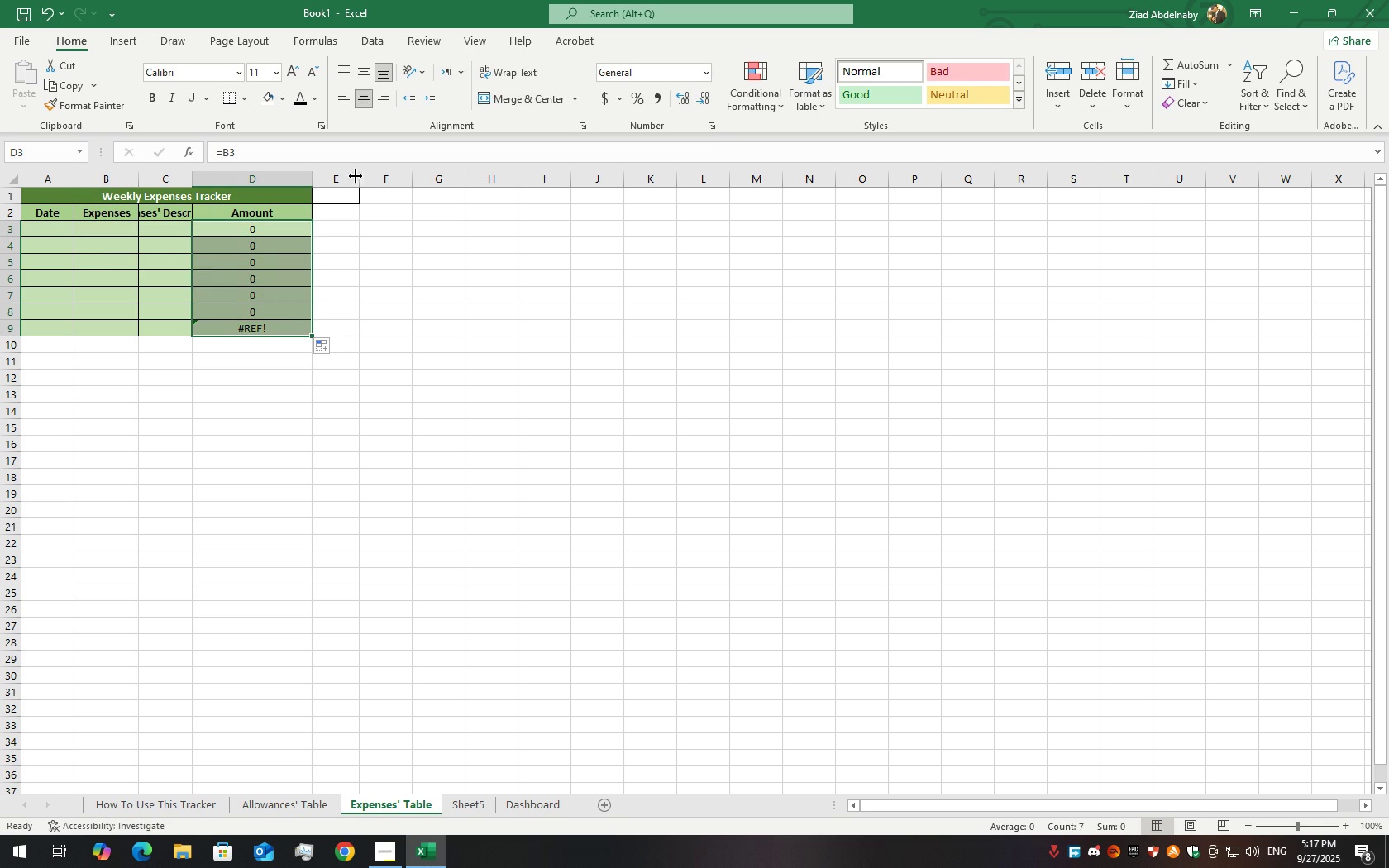 
left_click([352, 201])
 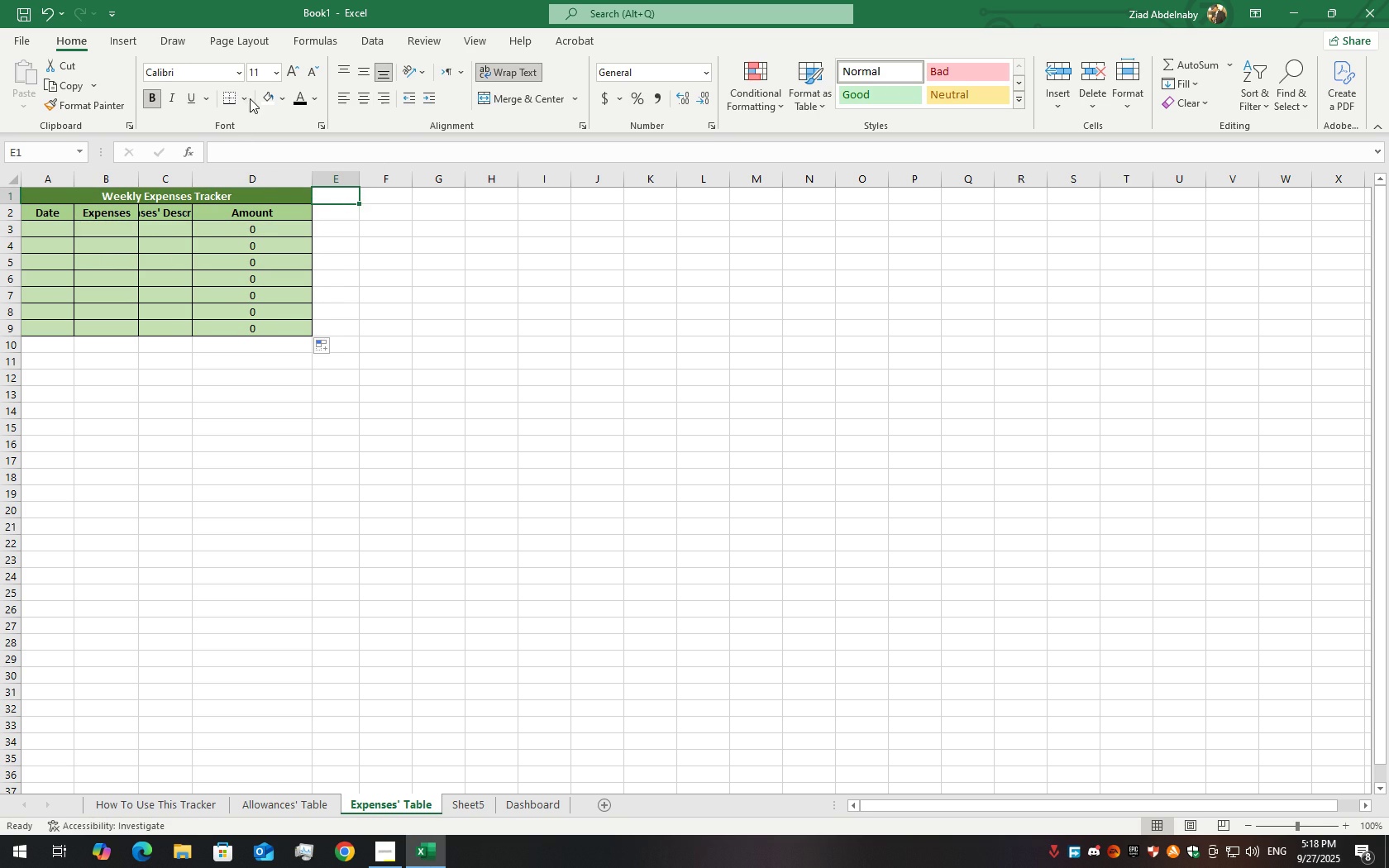 
left_click([245, 97])
 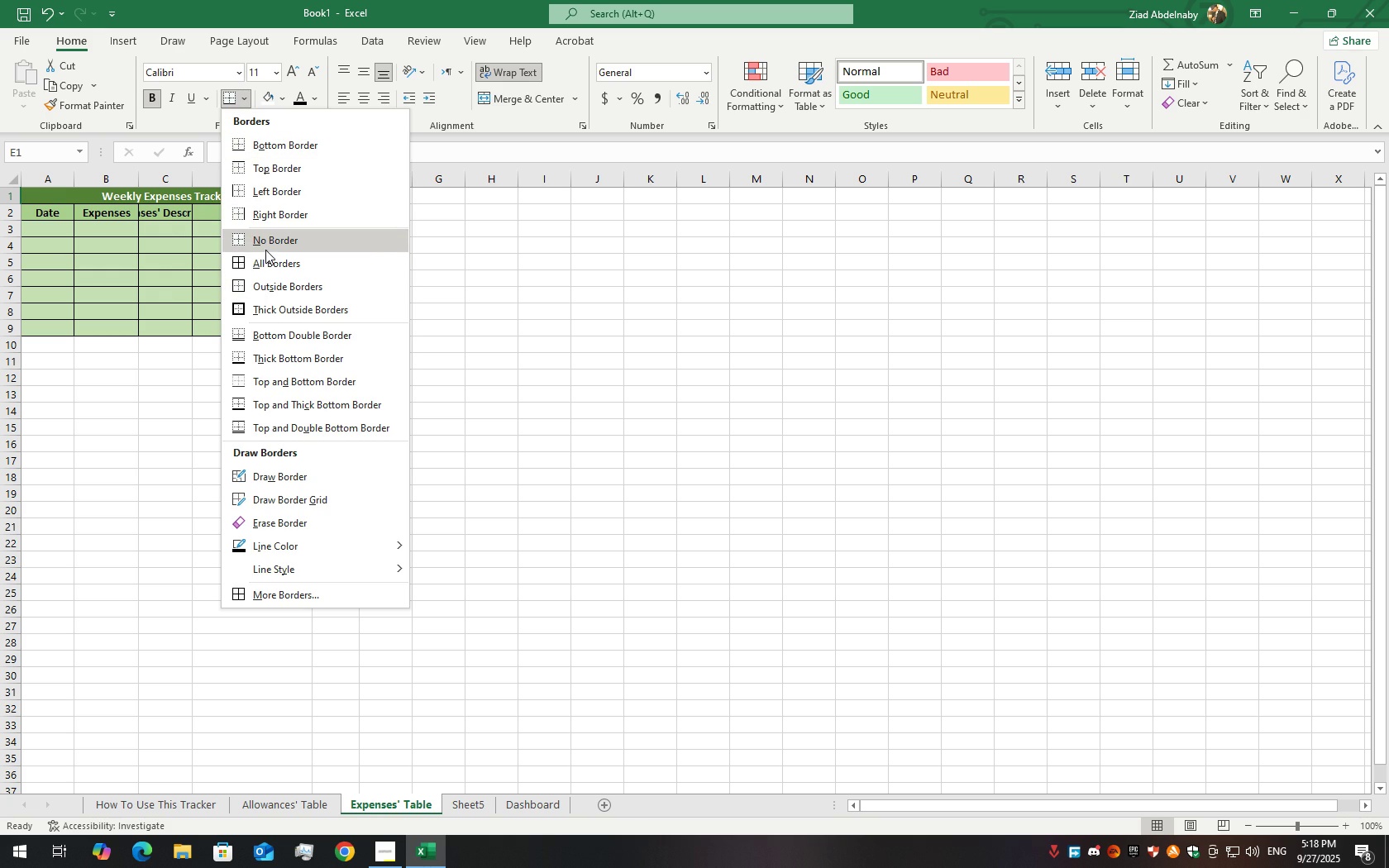 
left_click([265, 250])
 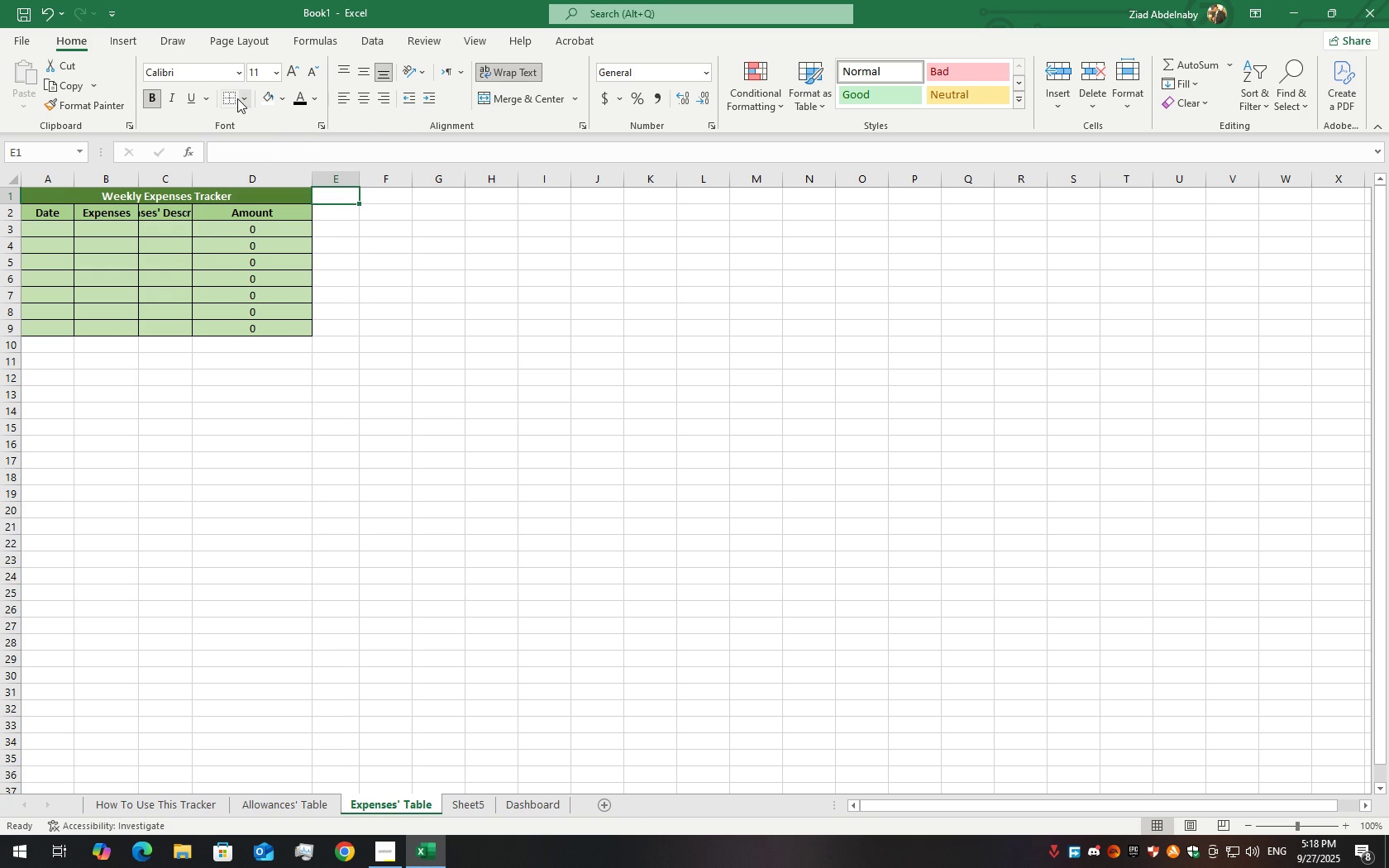 
left_click([241, 98])
 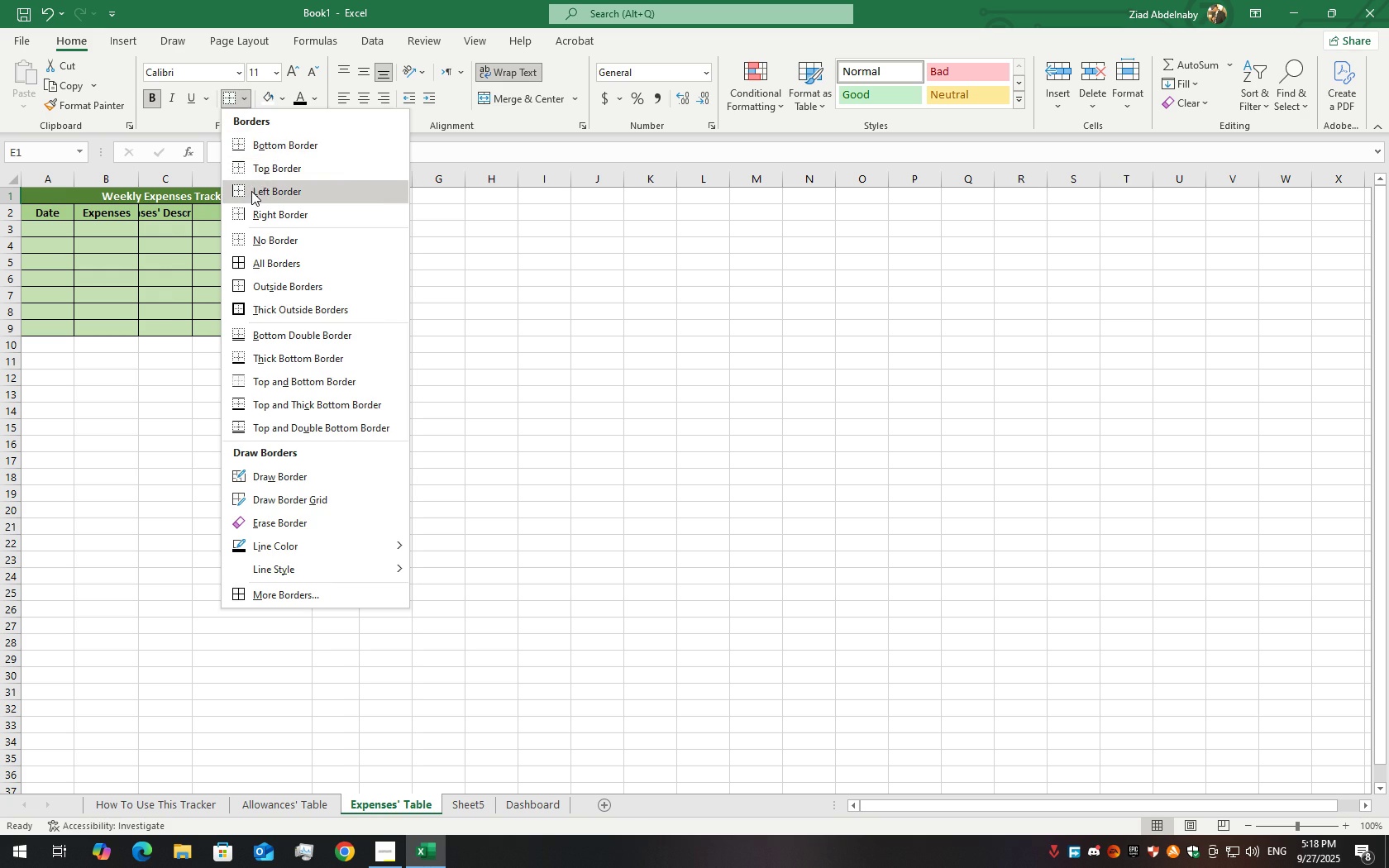 
left_click([251, 191])
 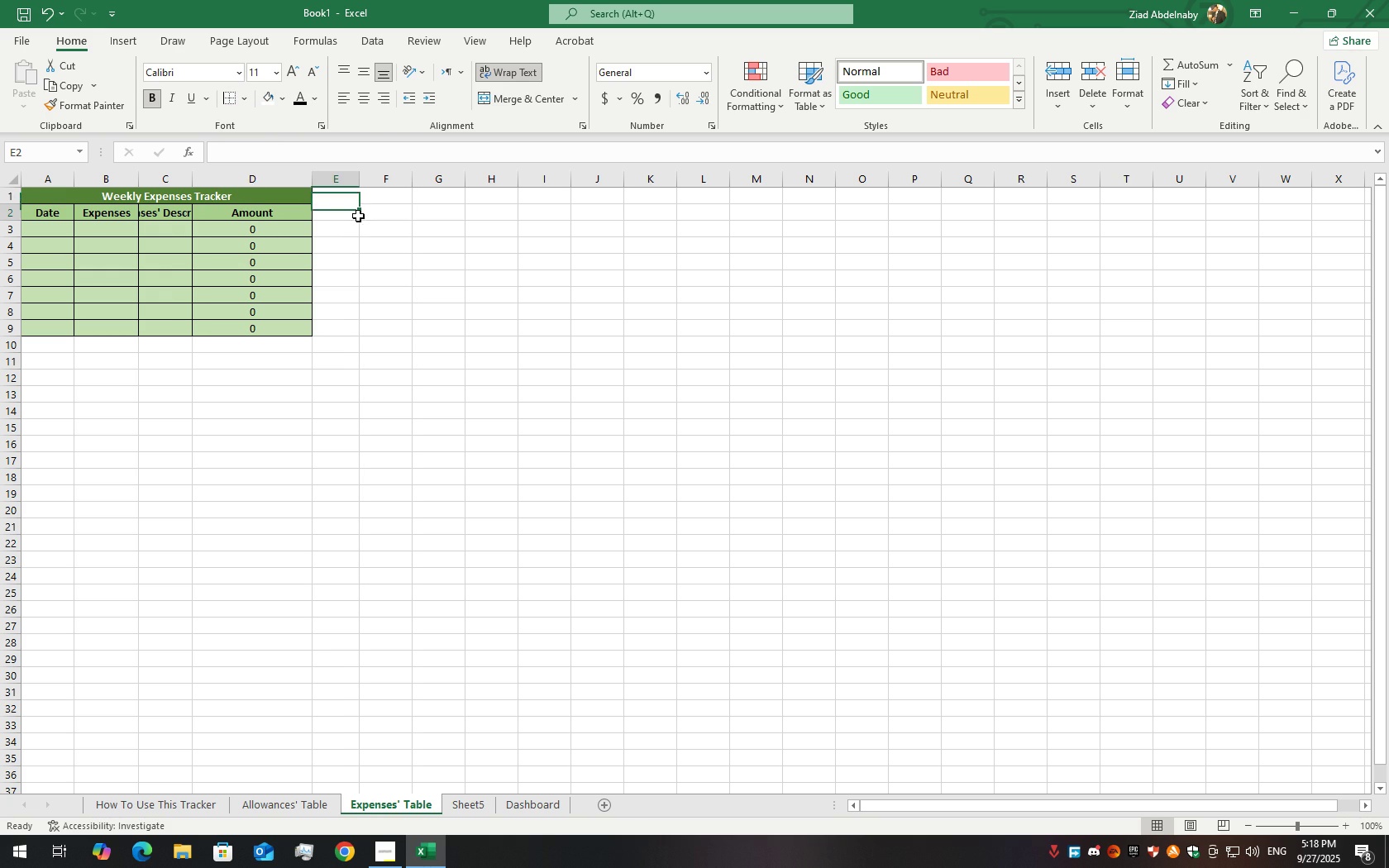 
left_click([358, 216])
 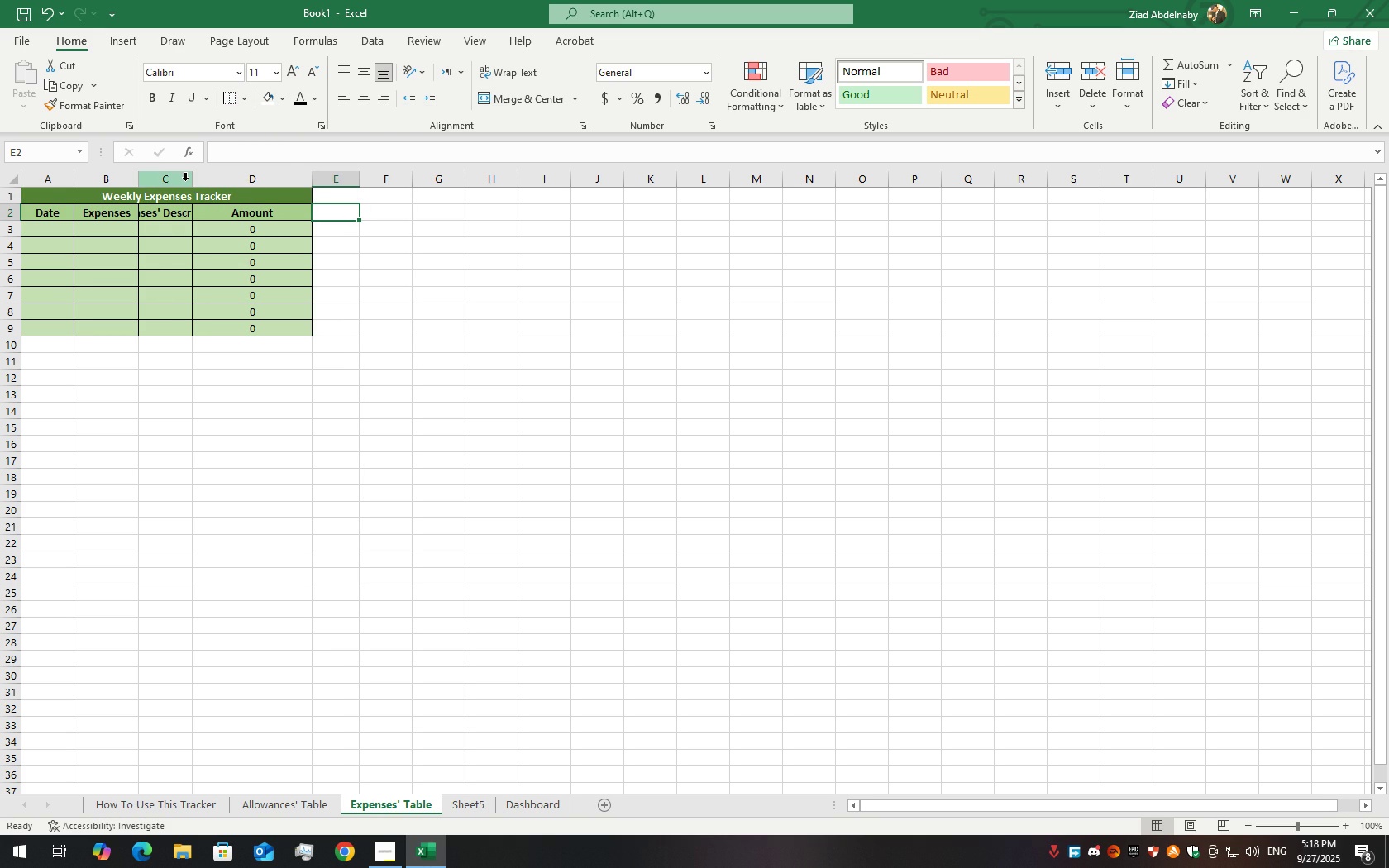 
double_click([194, 180])
 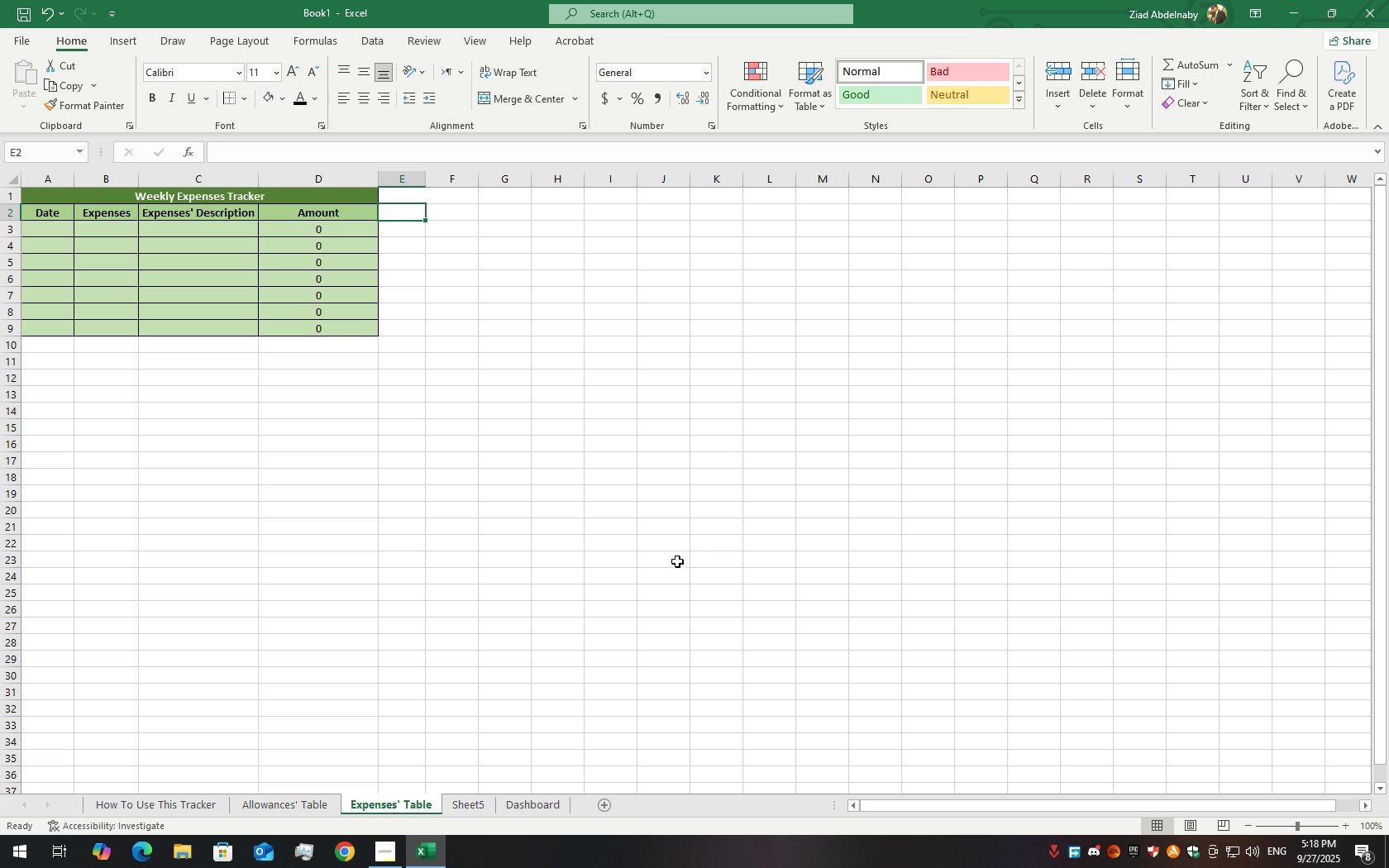 
wait(5.1)
 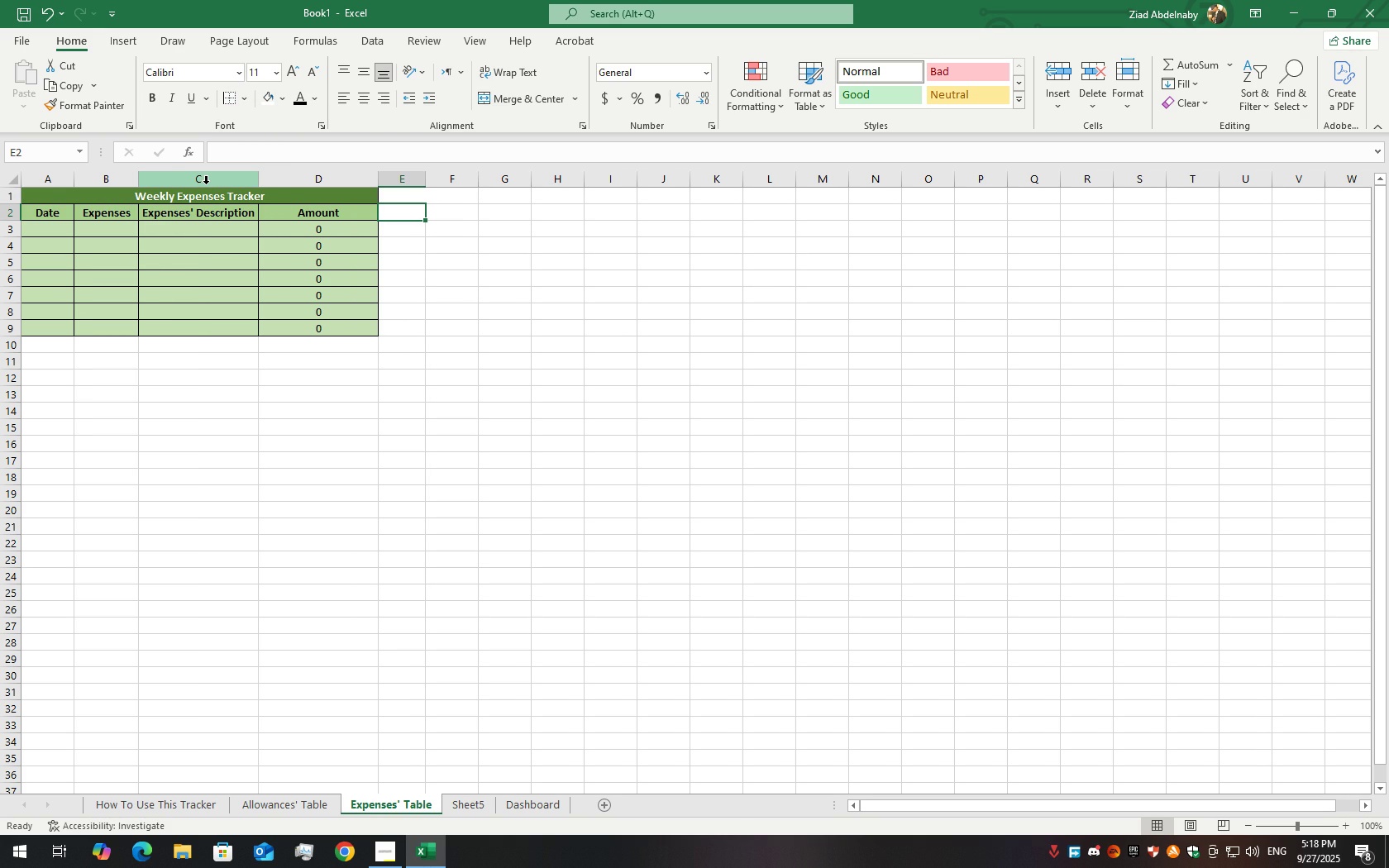 
left_click([462, 806])
 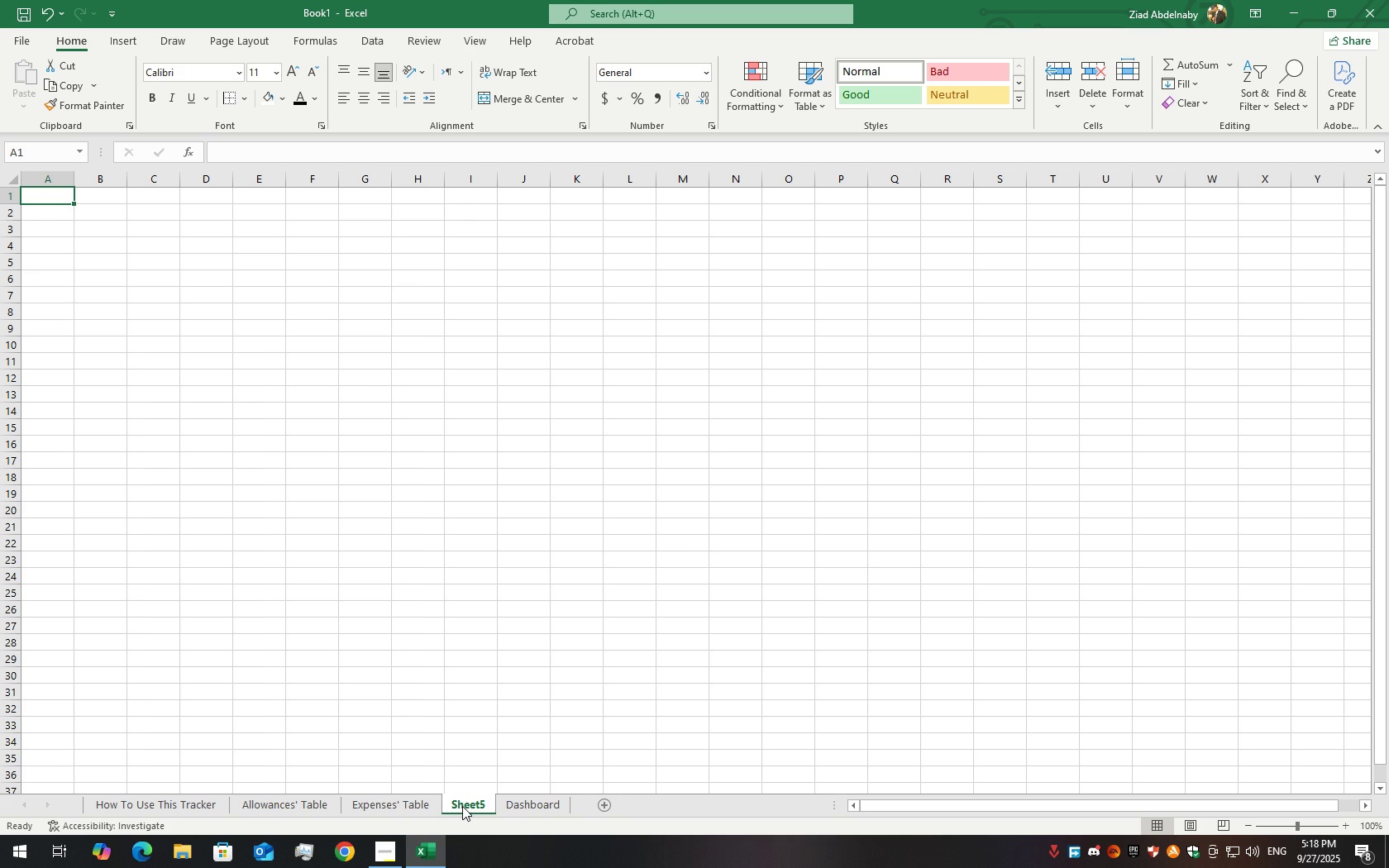 
key(Delete)
 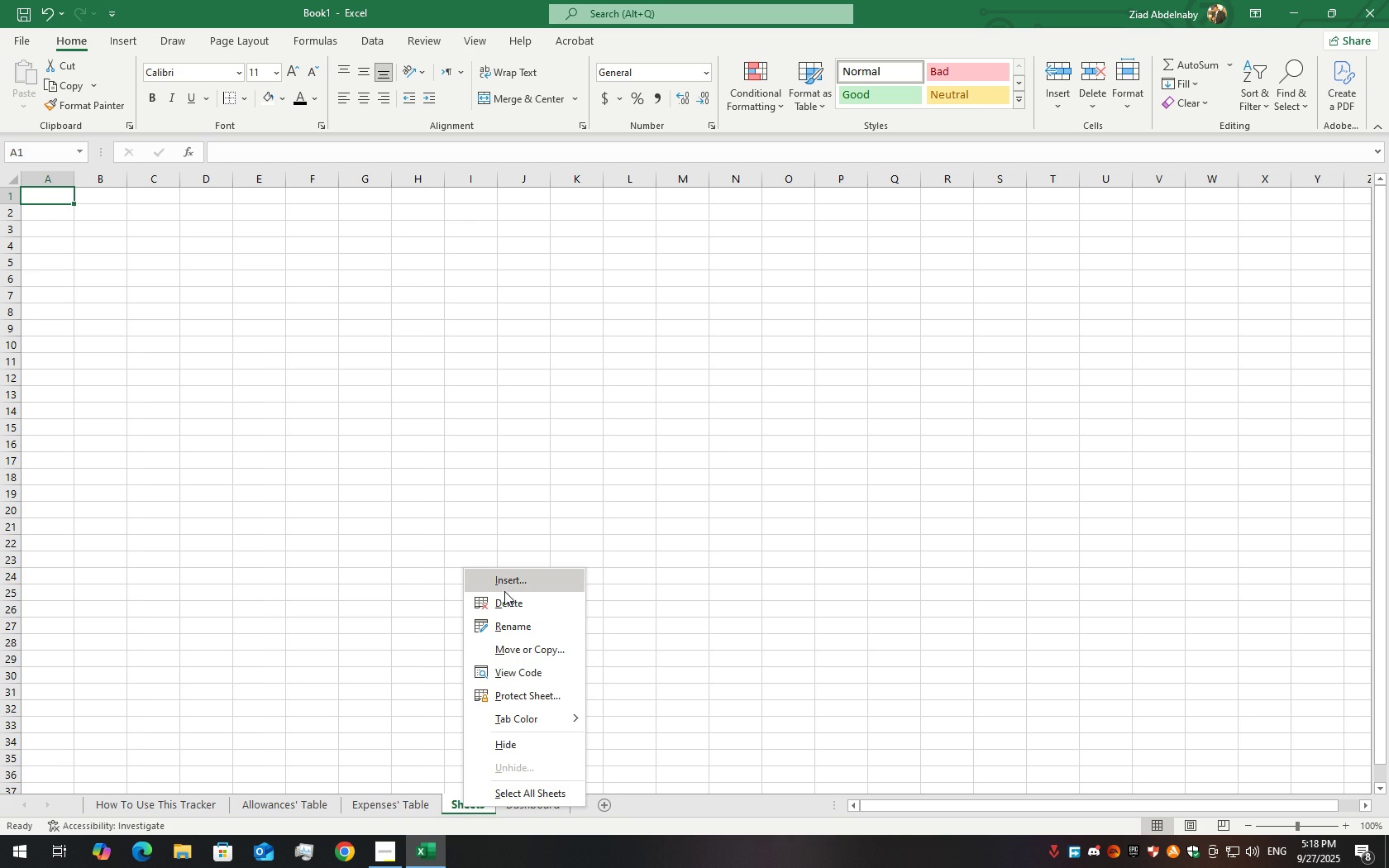 
left_click([501, 600])
 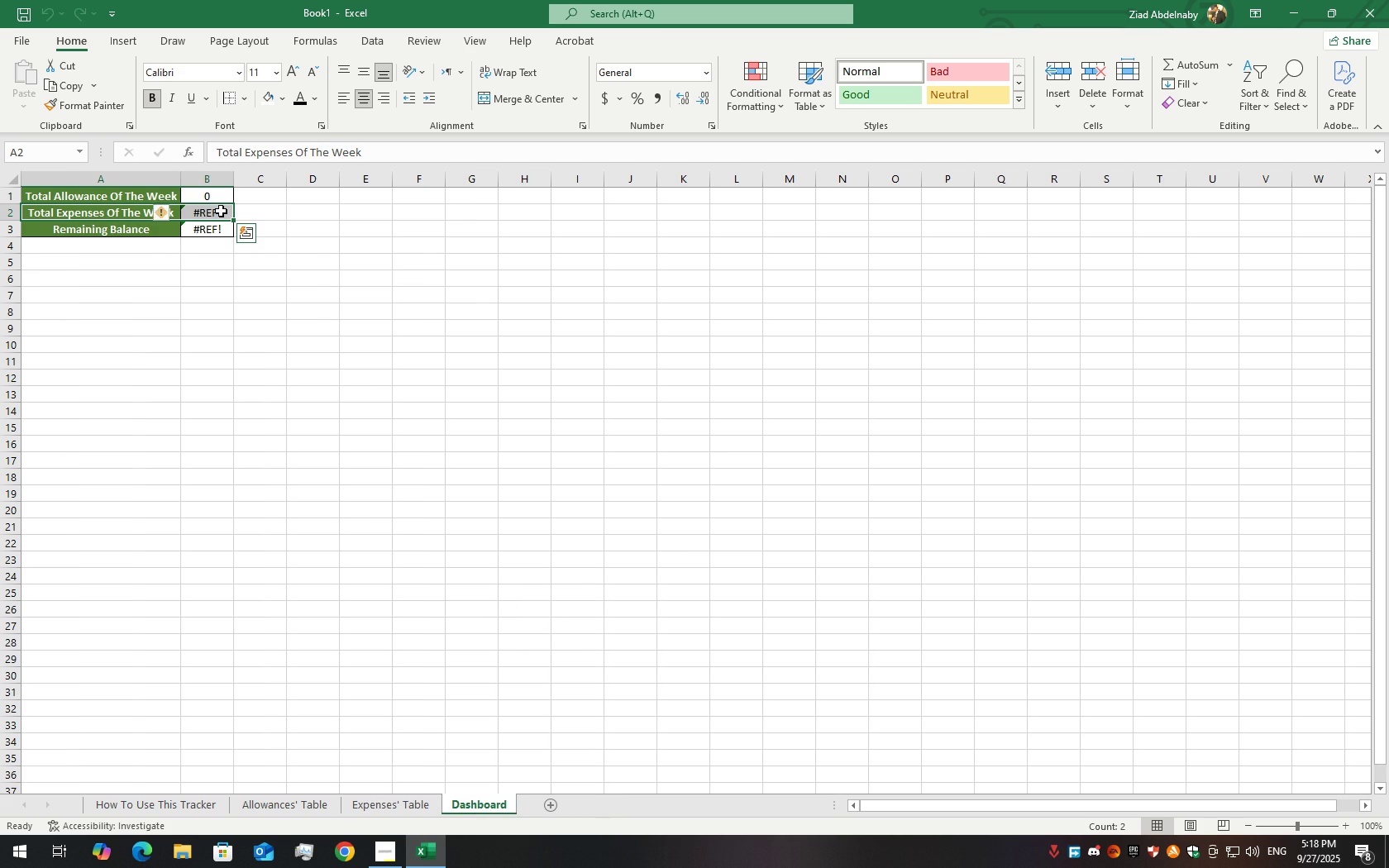 
double_click([221, 211])
 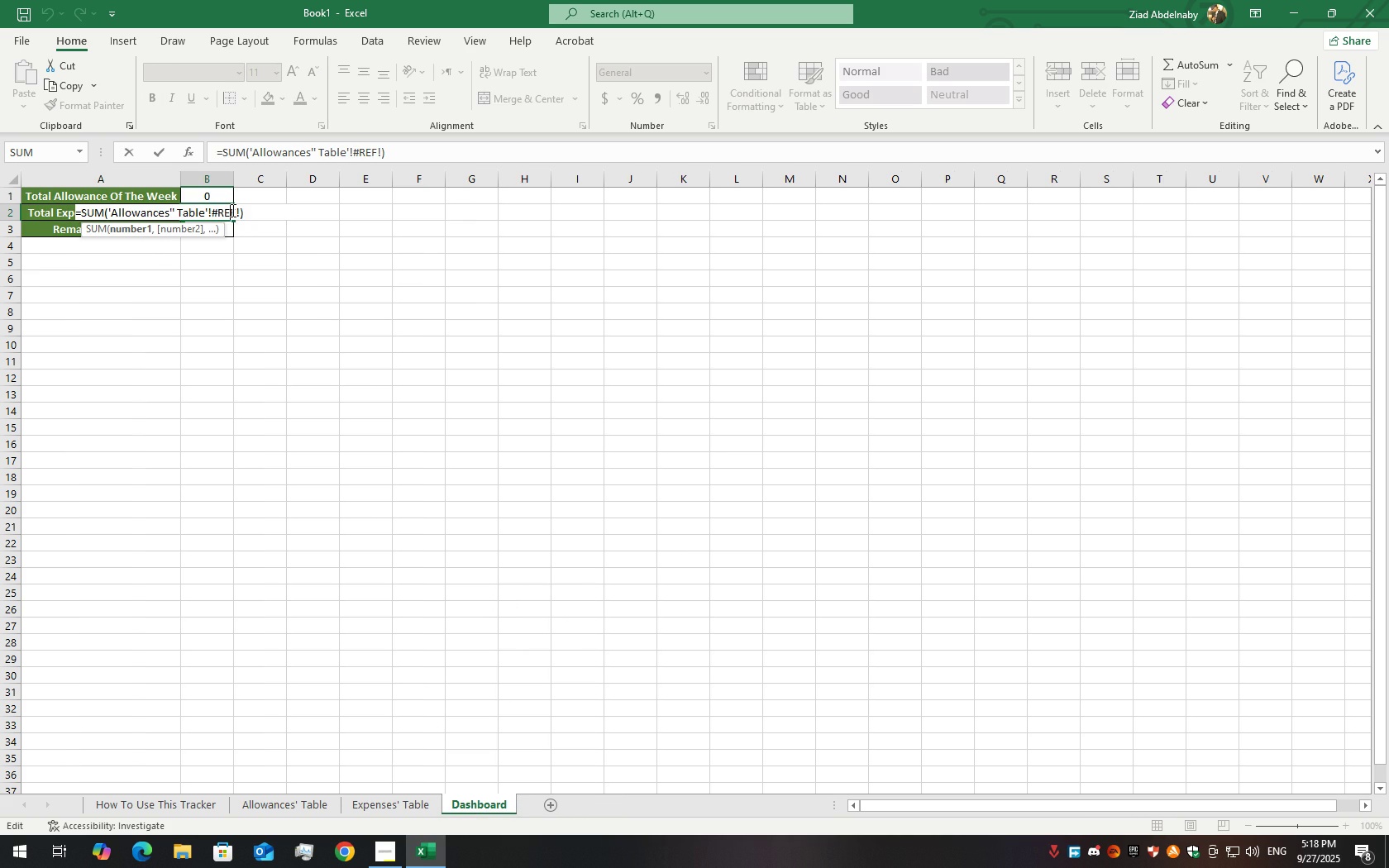 
double_click([232, 210])
 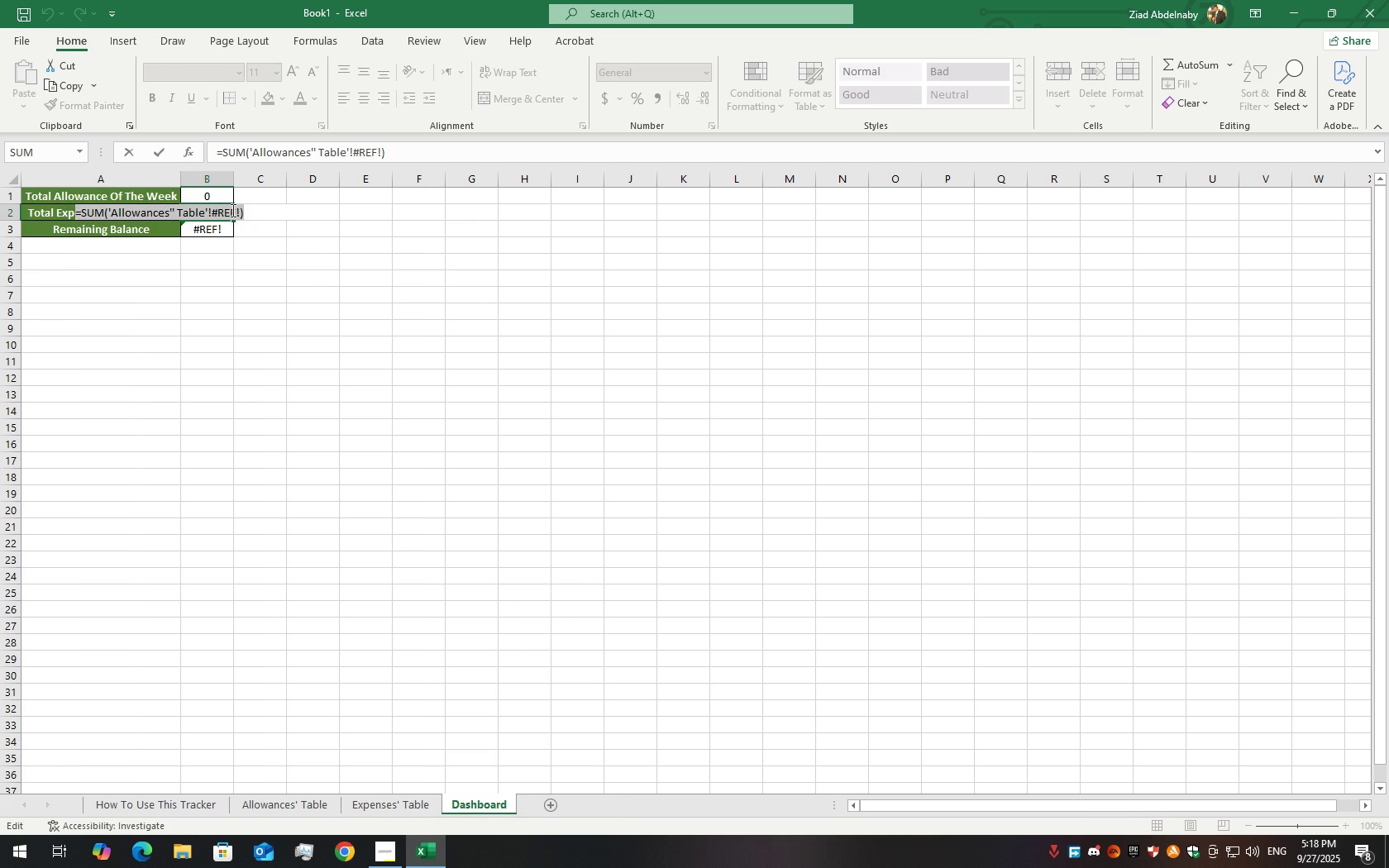 
triple_click([232, 210])
 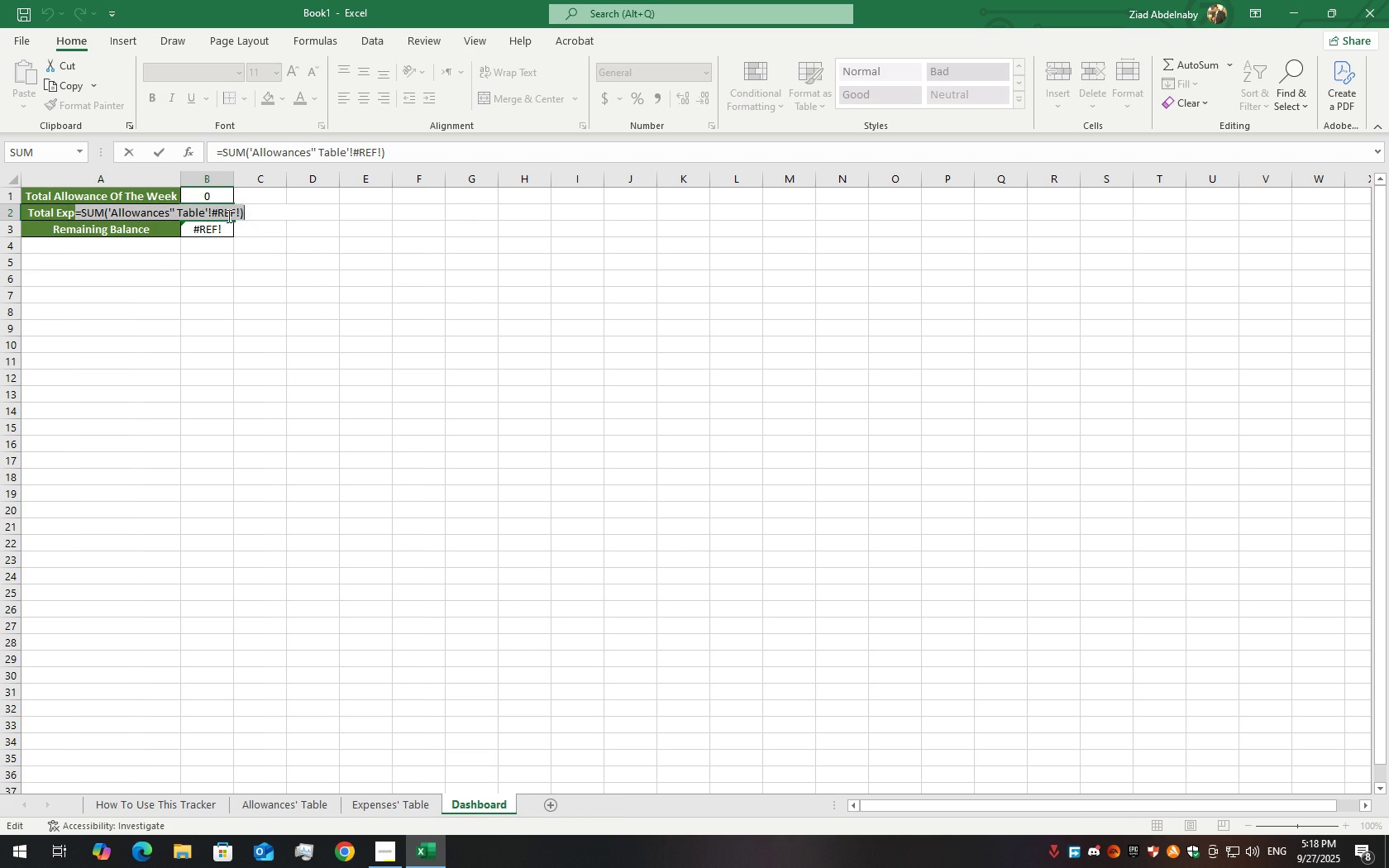 
left_click([207, 211])
 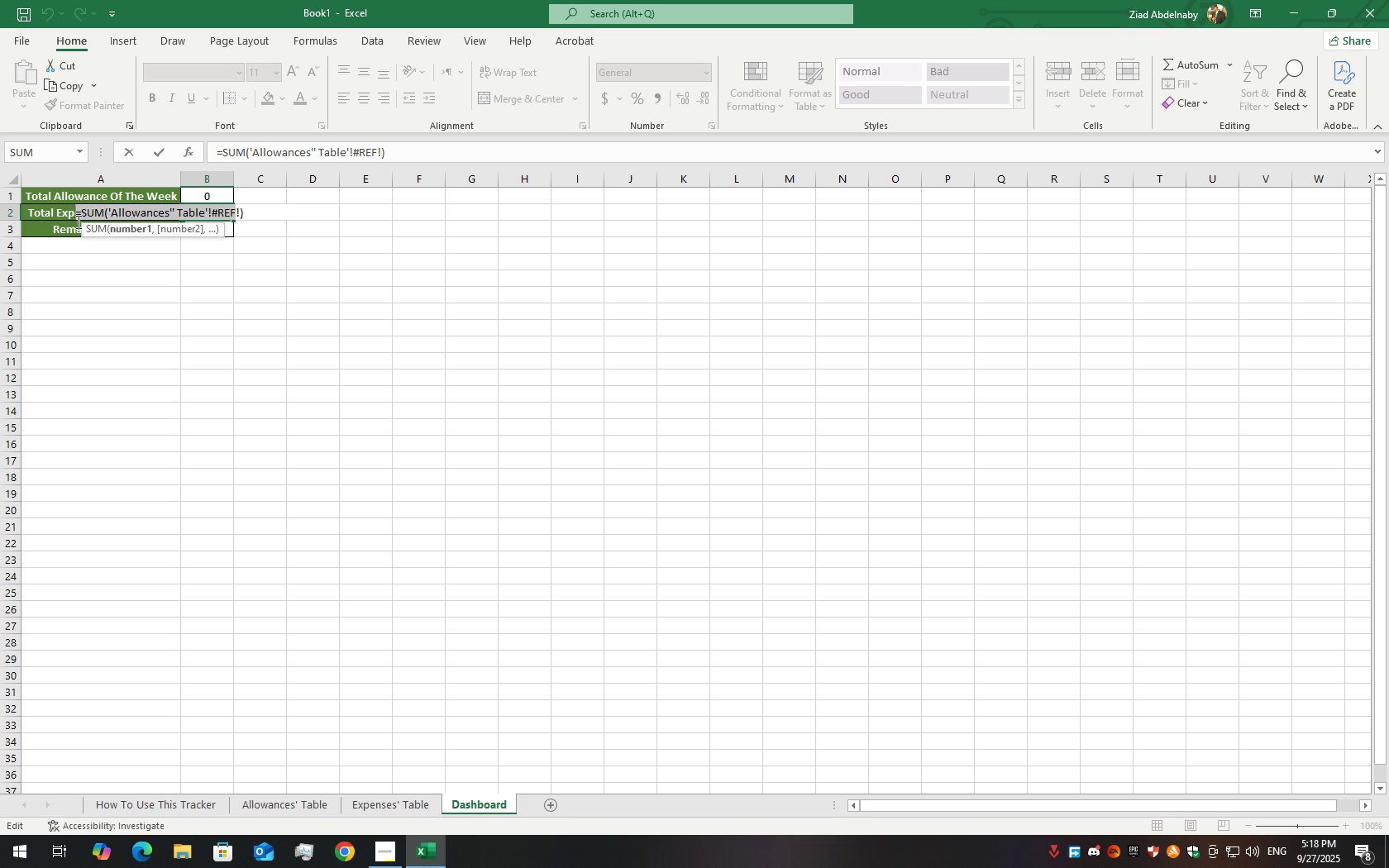 
key(Backspace)
 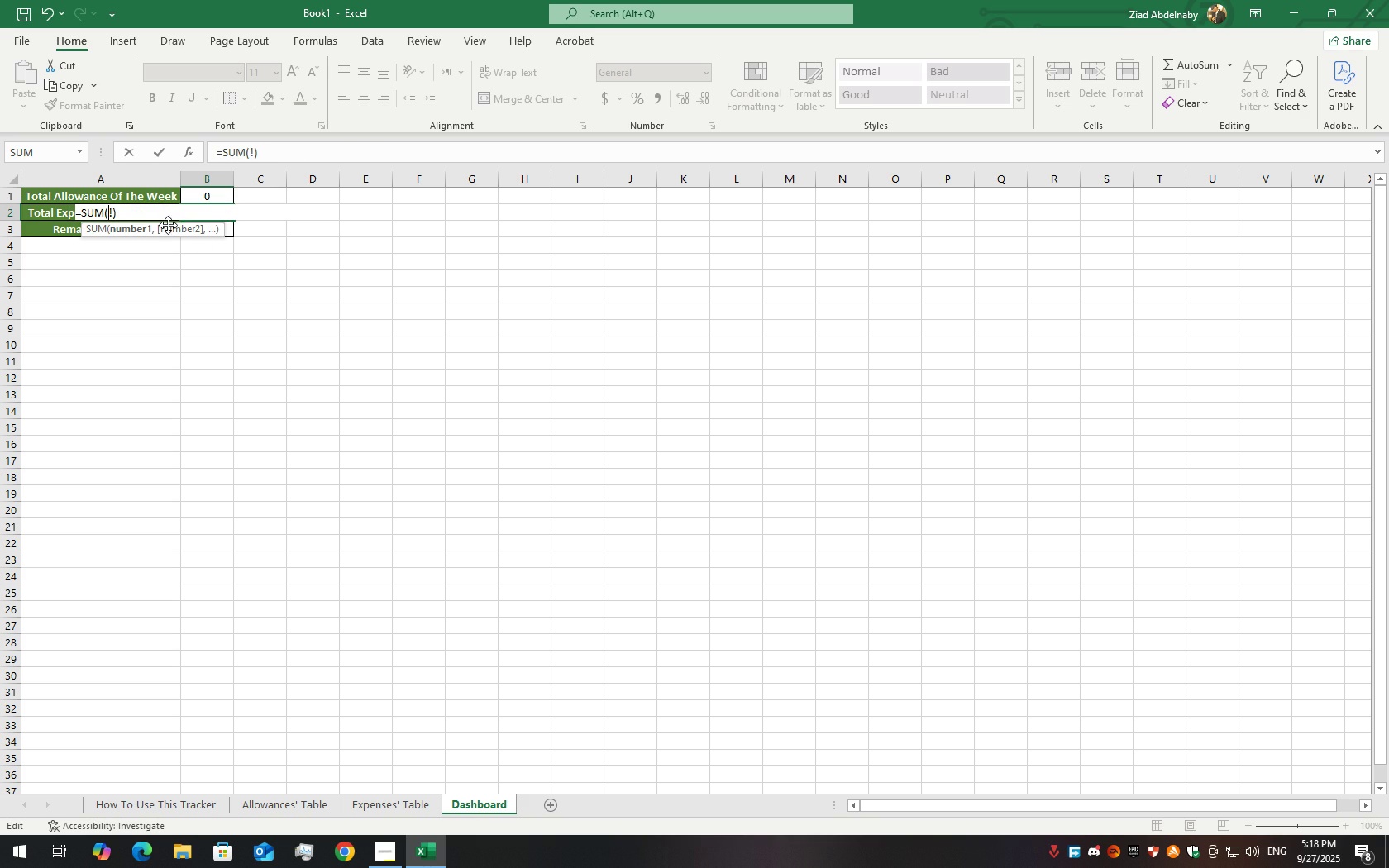 
key(ArrowRight)
 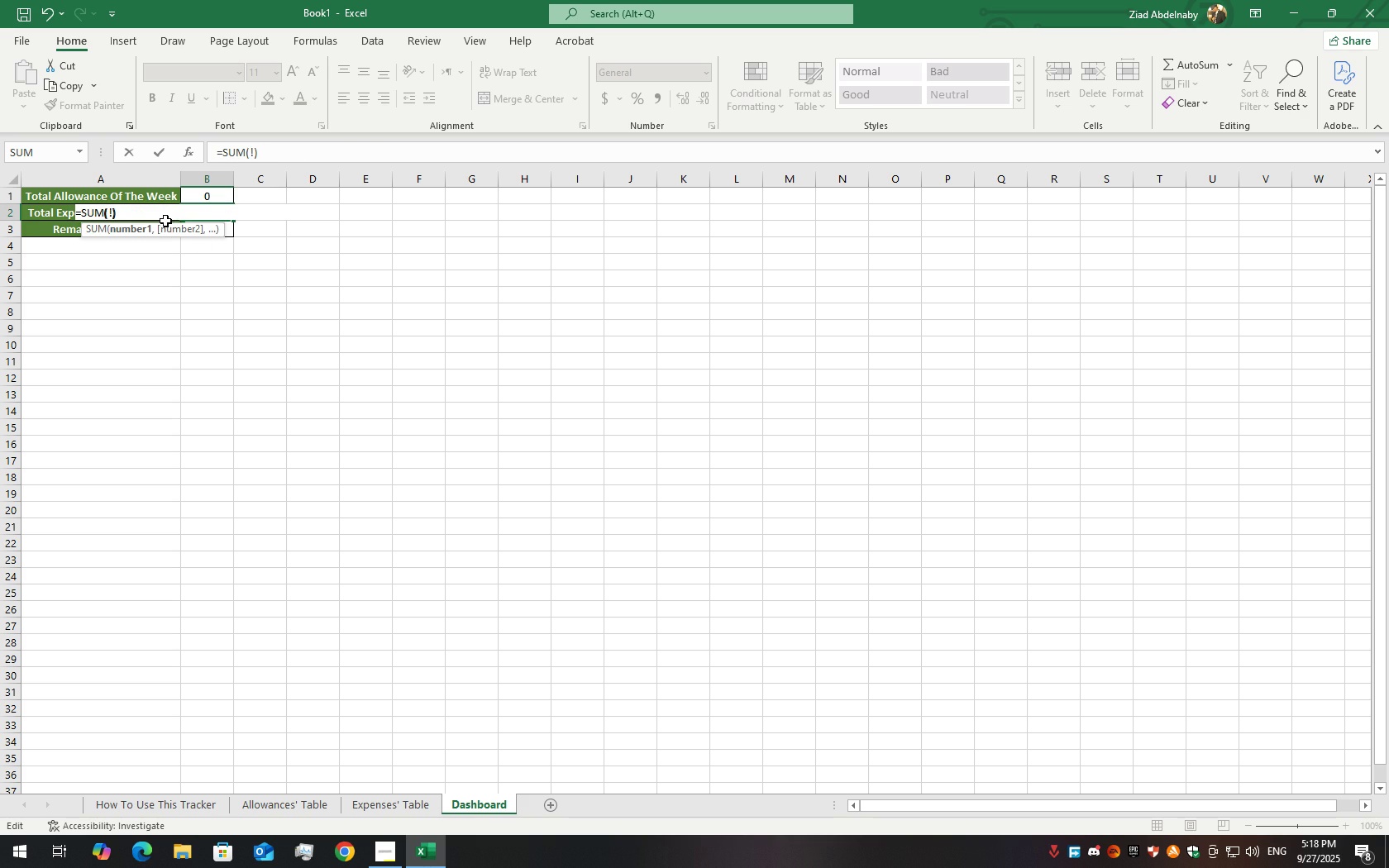 
key(ArrowRight)
 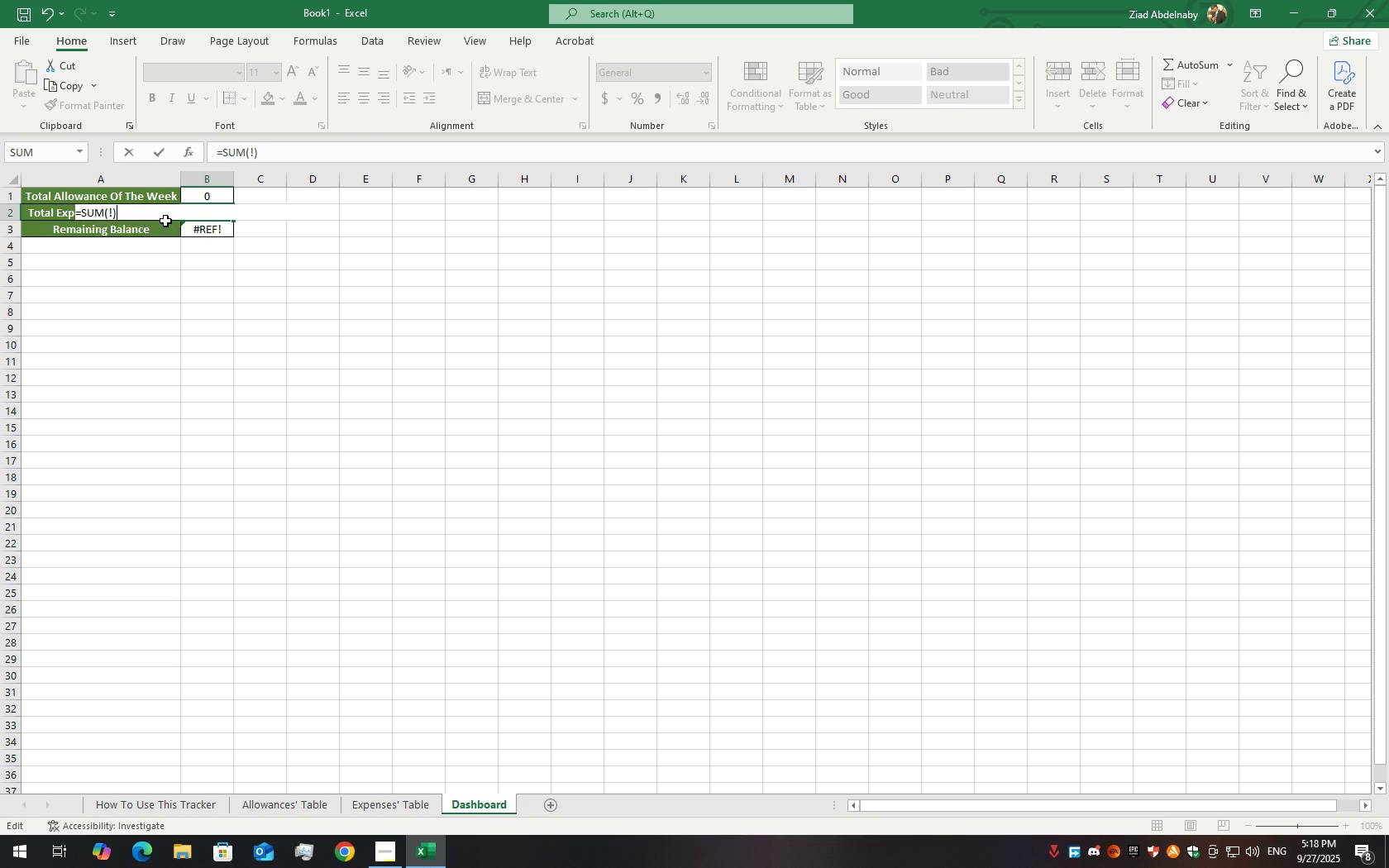 
key(Backspace)
 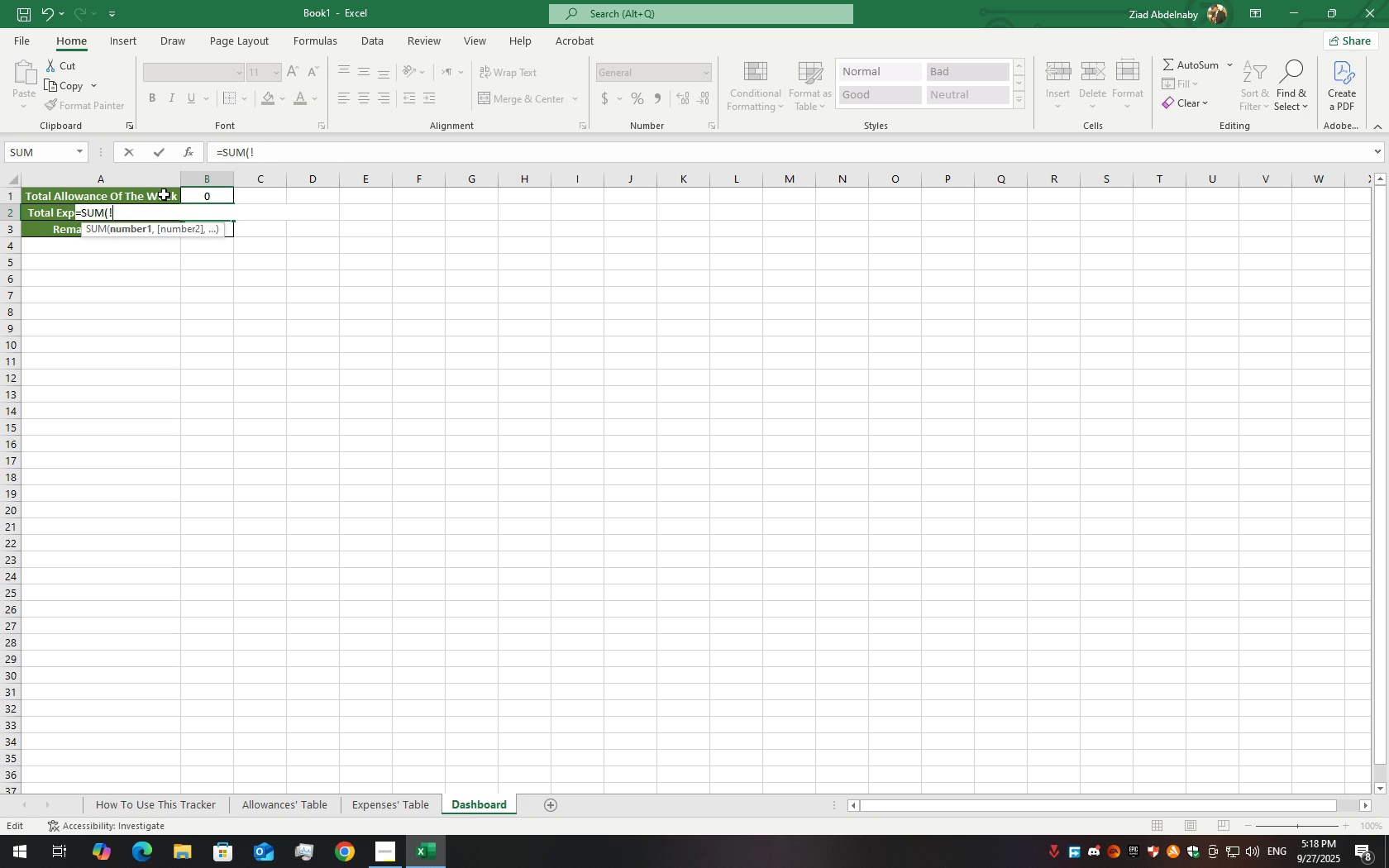 
key(Backspace)
 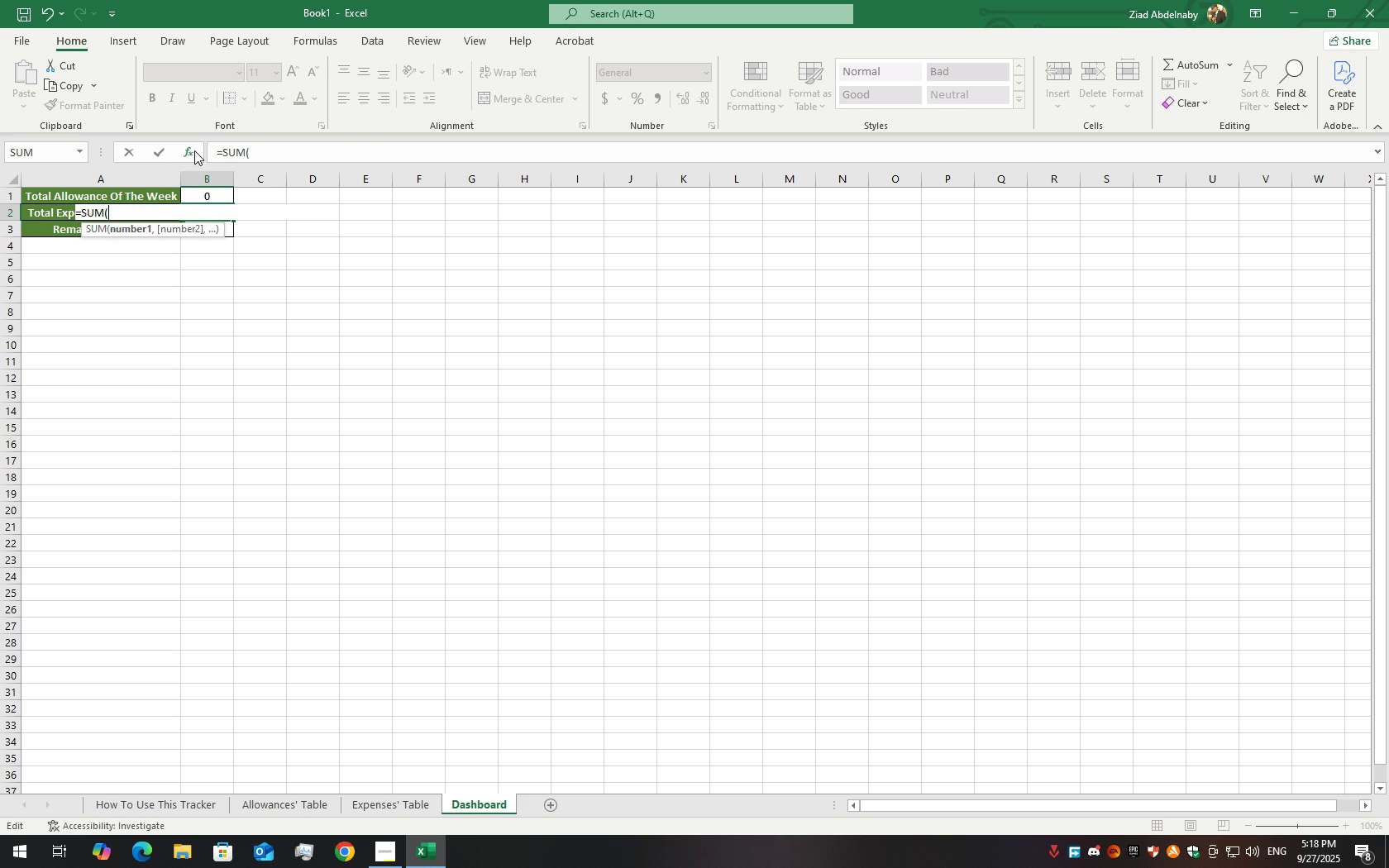 
left_click([194, 150])
 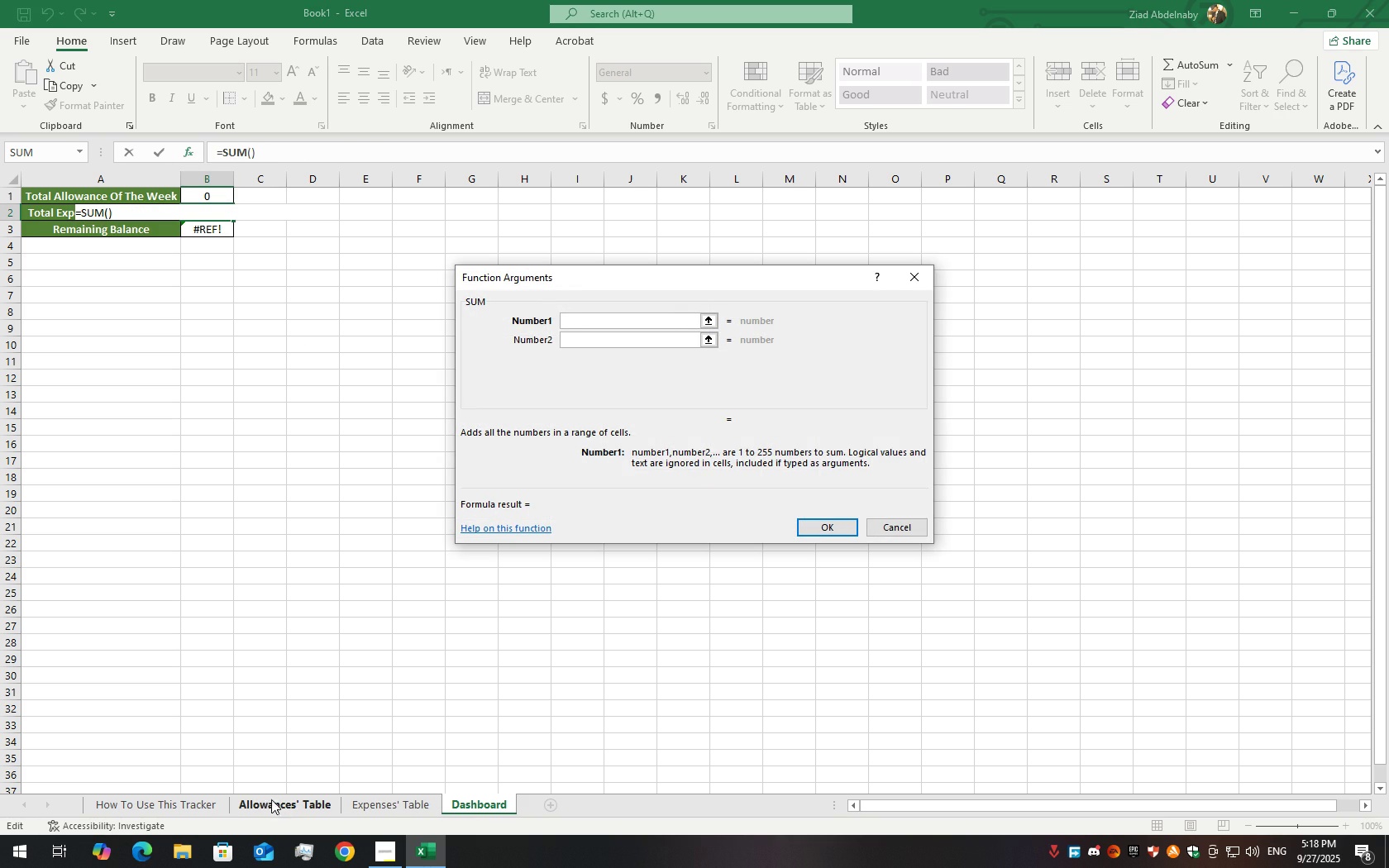 
left_click([263, 800])
 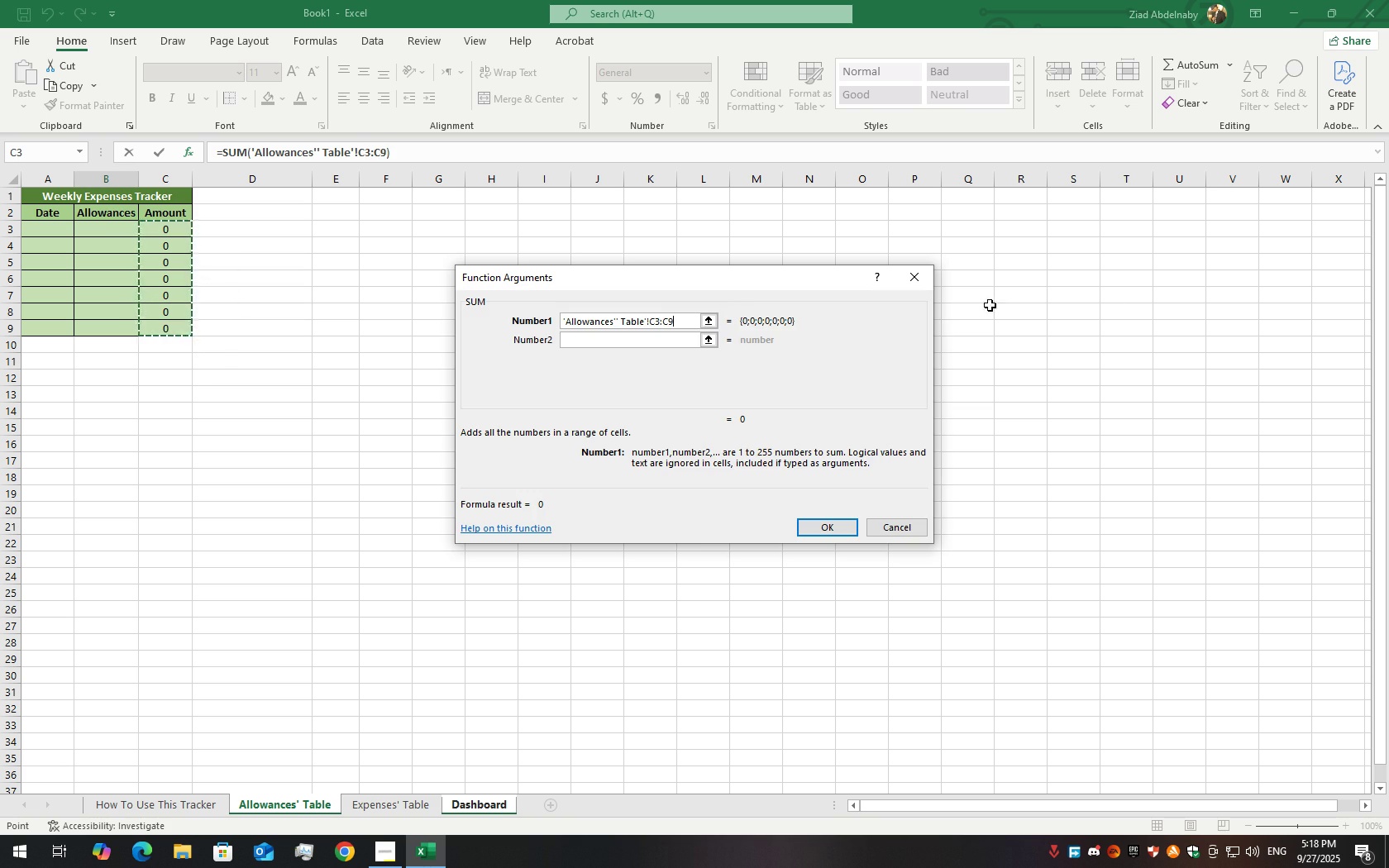 
wait(13.46)
 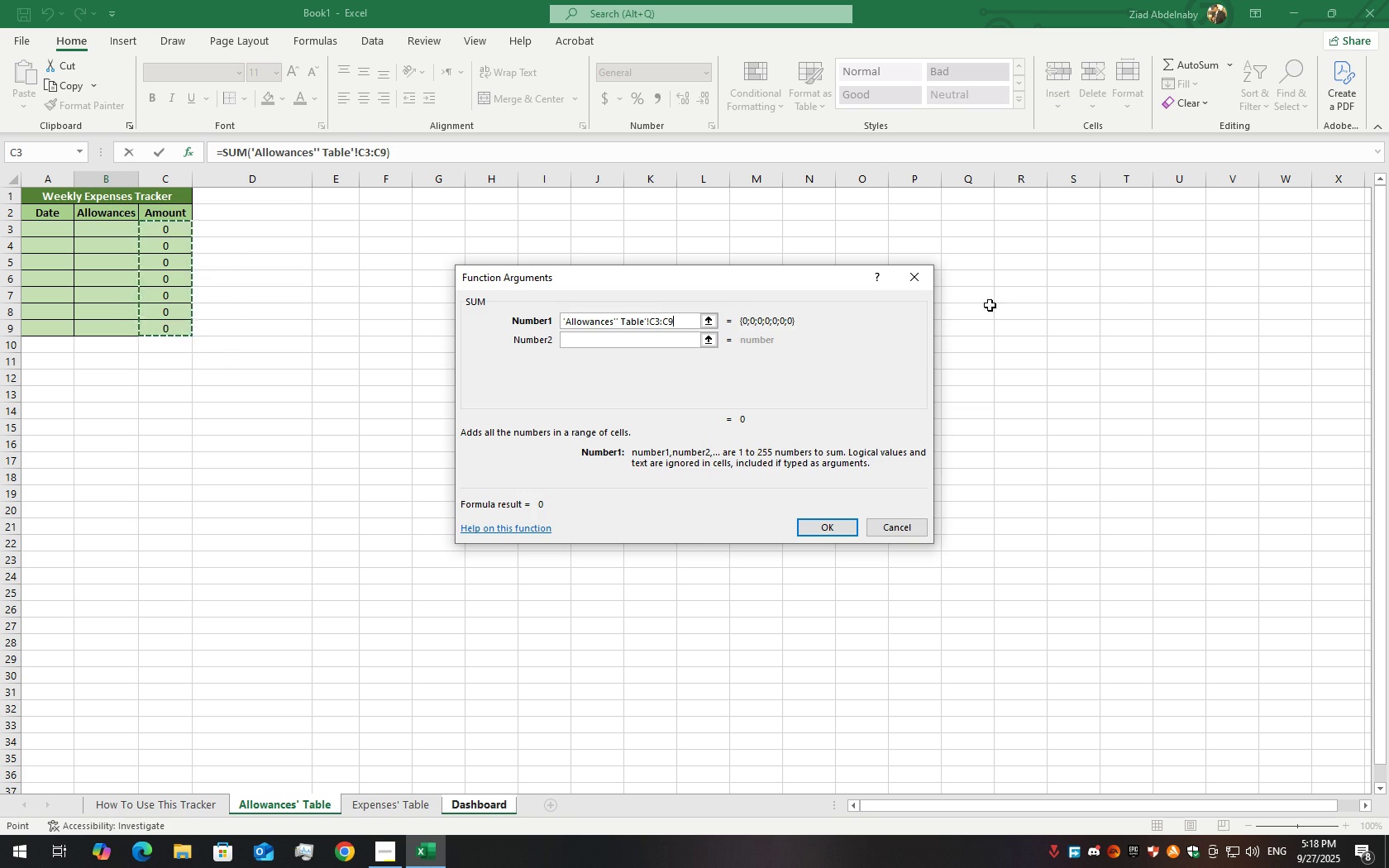 
double_click([212, 193])